 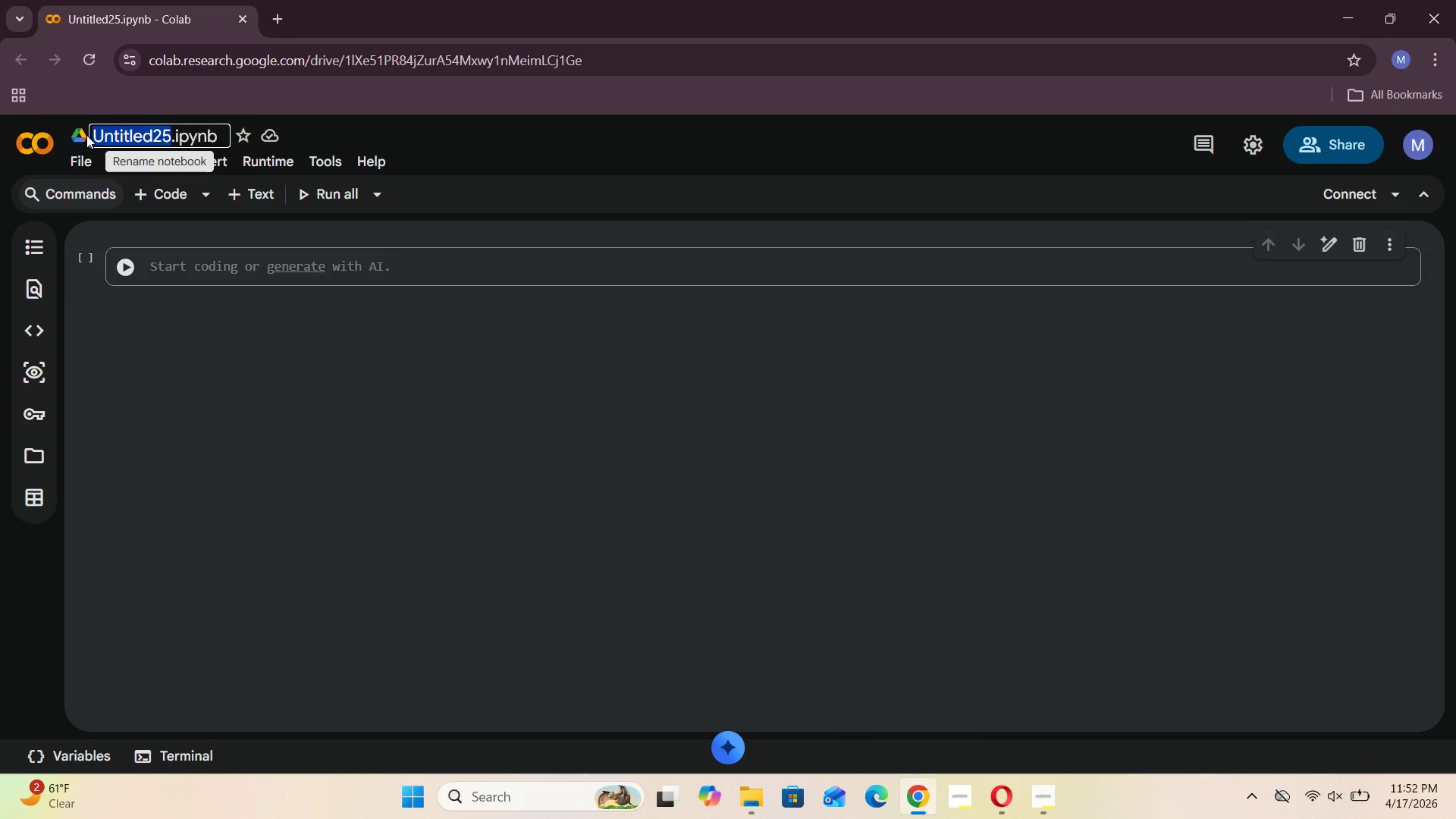 
key(Control+V)
 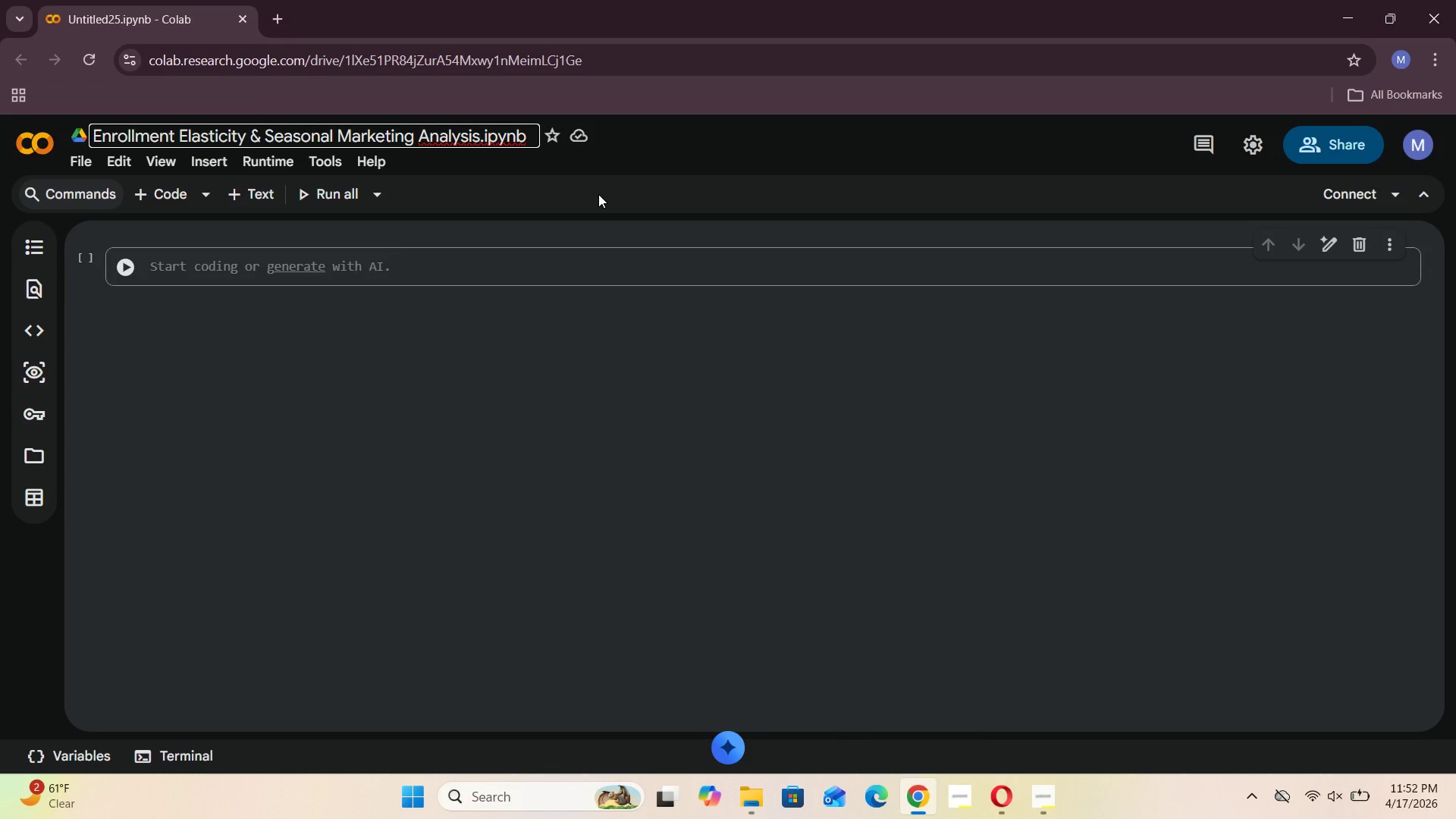 
type( Preprocessng)
 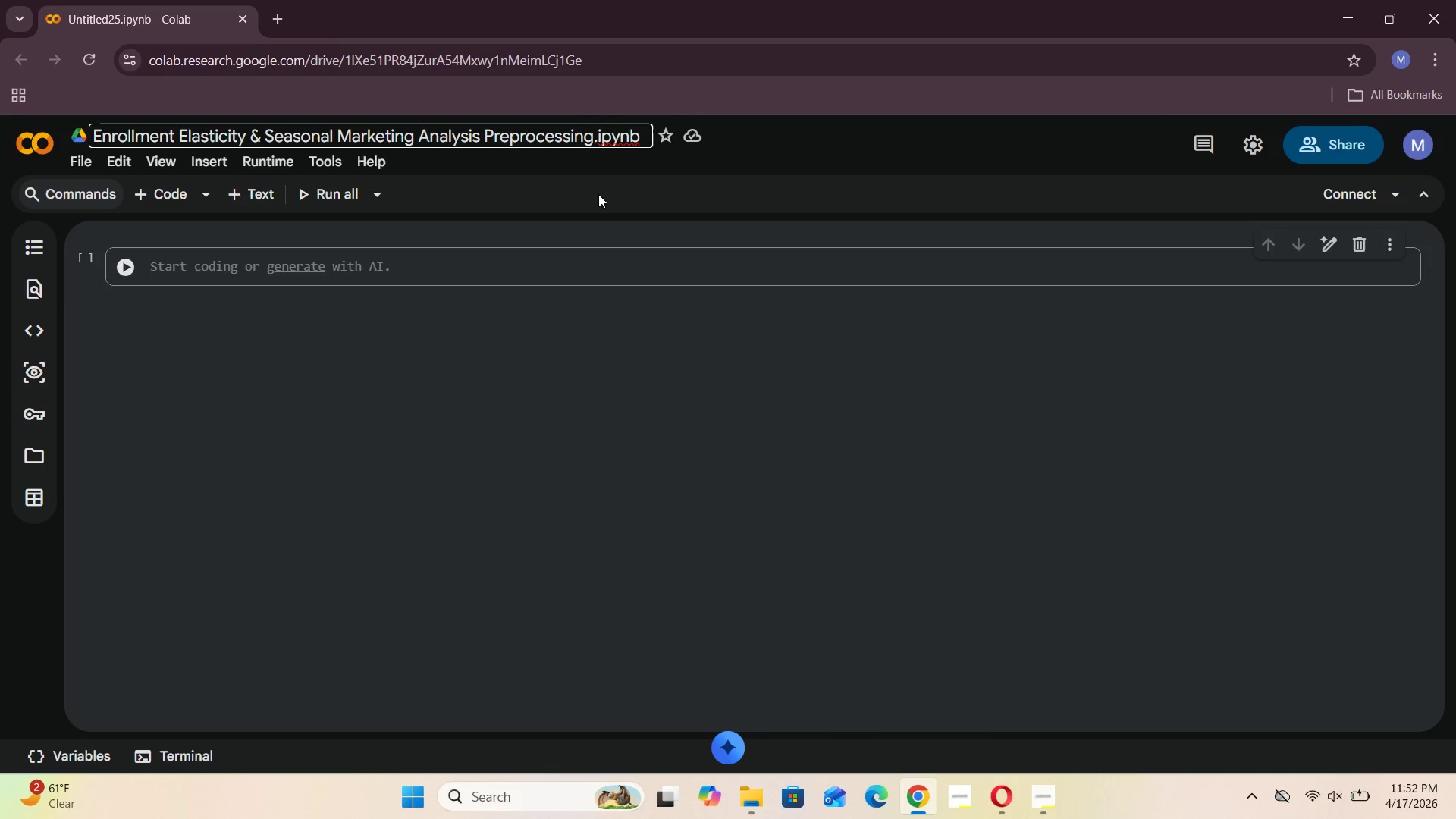 
hold_key(key=I, duration=0.31)
 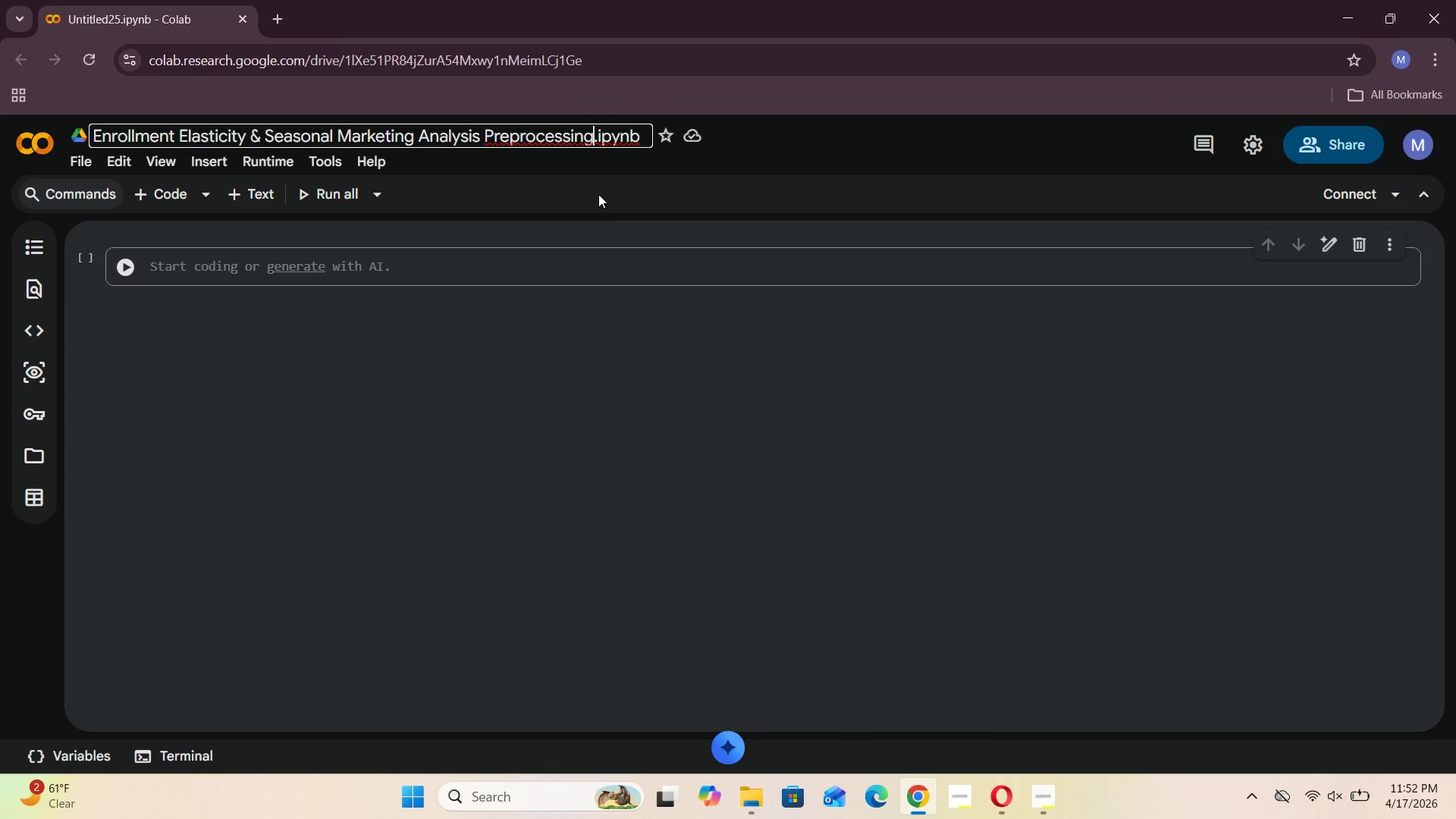 
left_click([519, 500])
 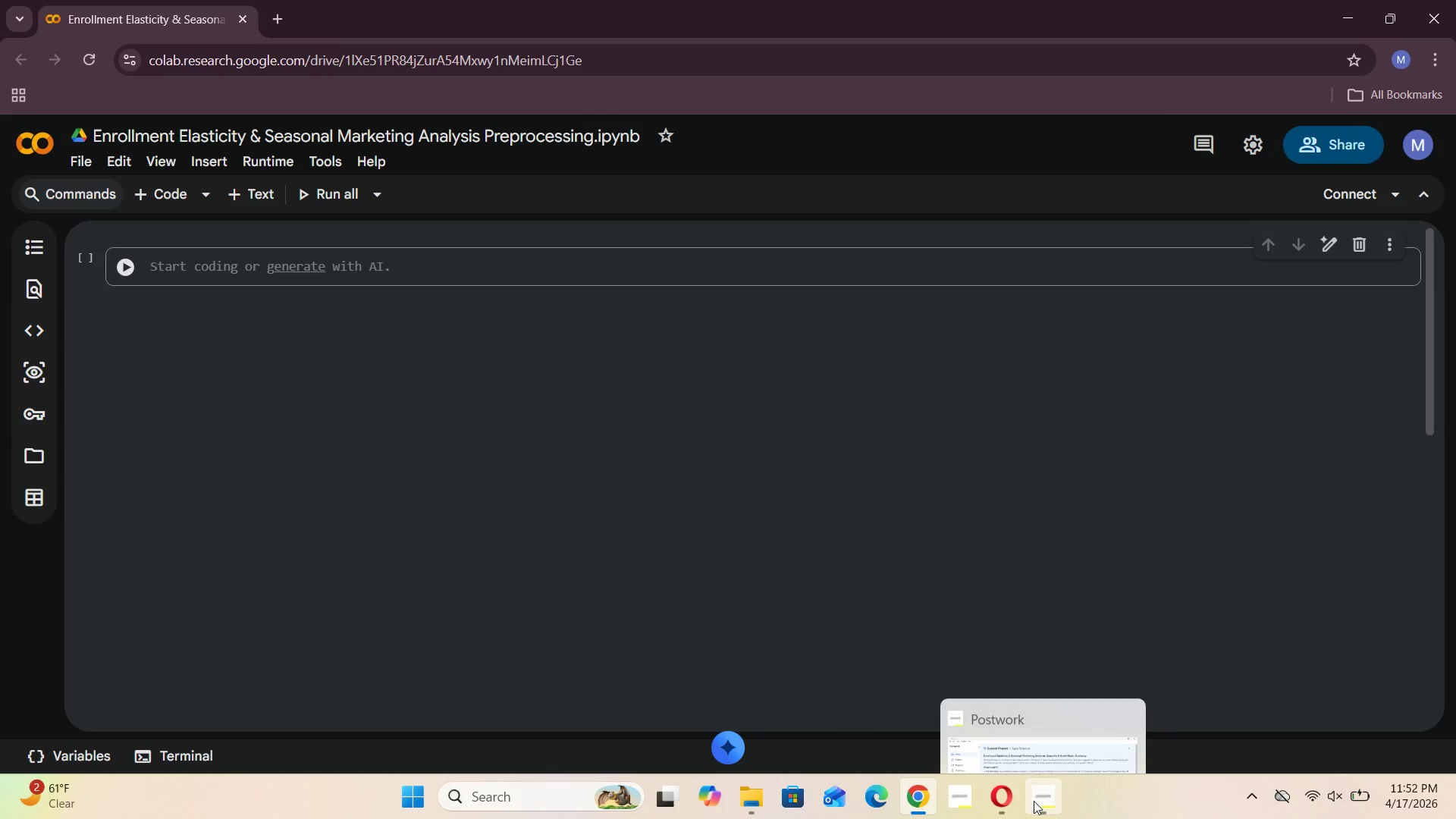 
left_click([1059, 723])